 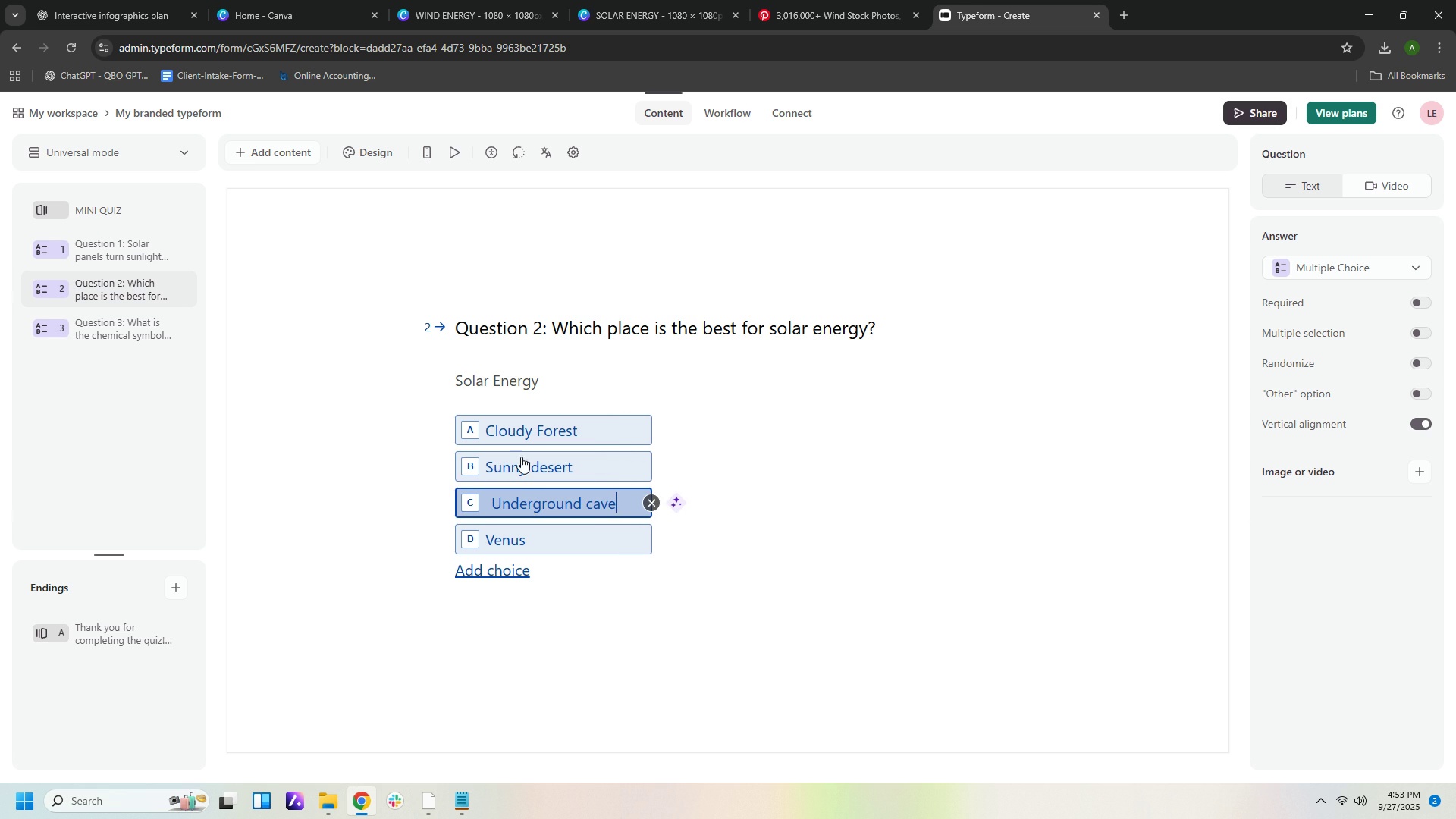 
left_click([654, 535])
 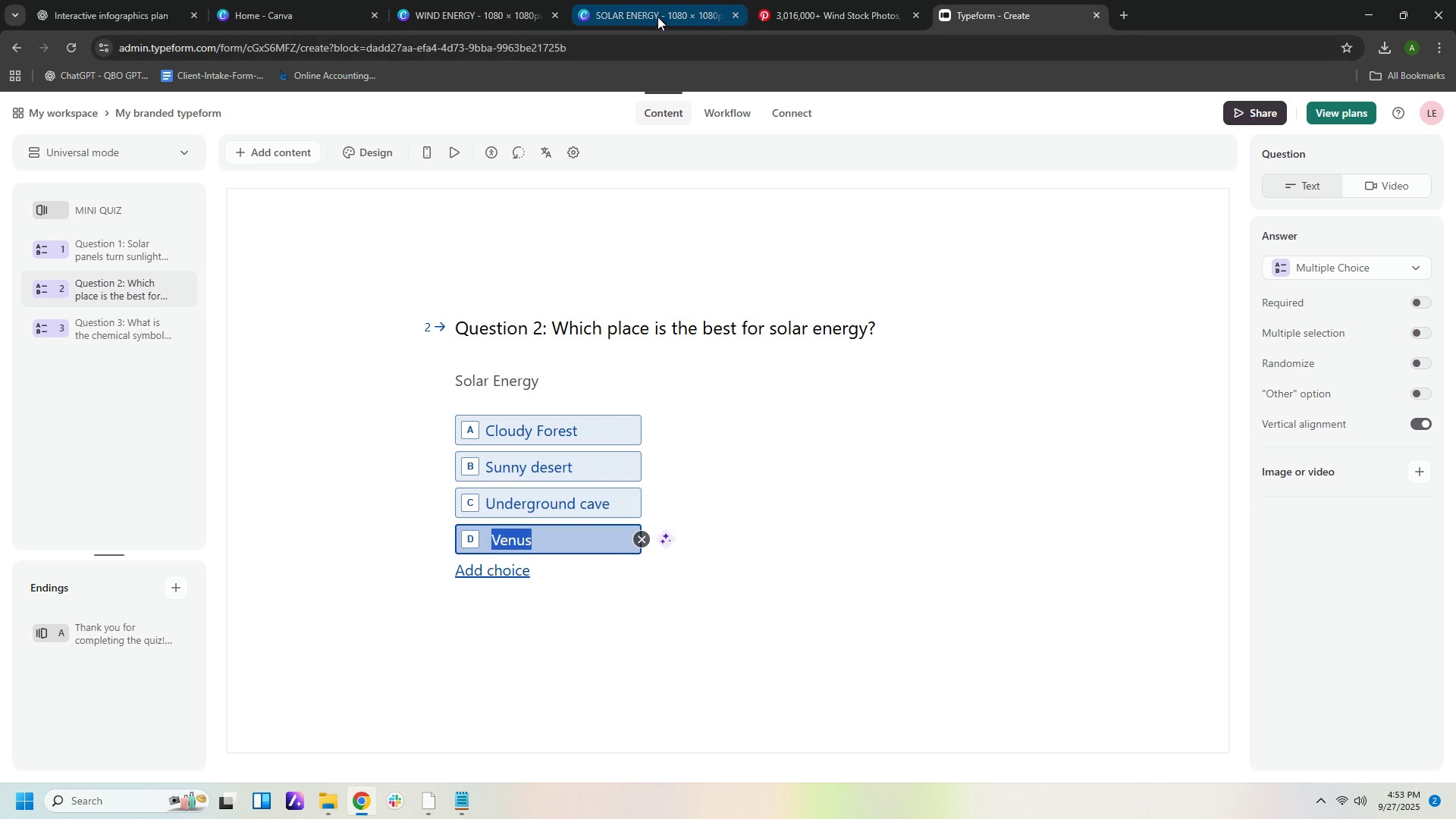 
left_click([623, 8])
 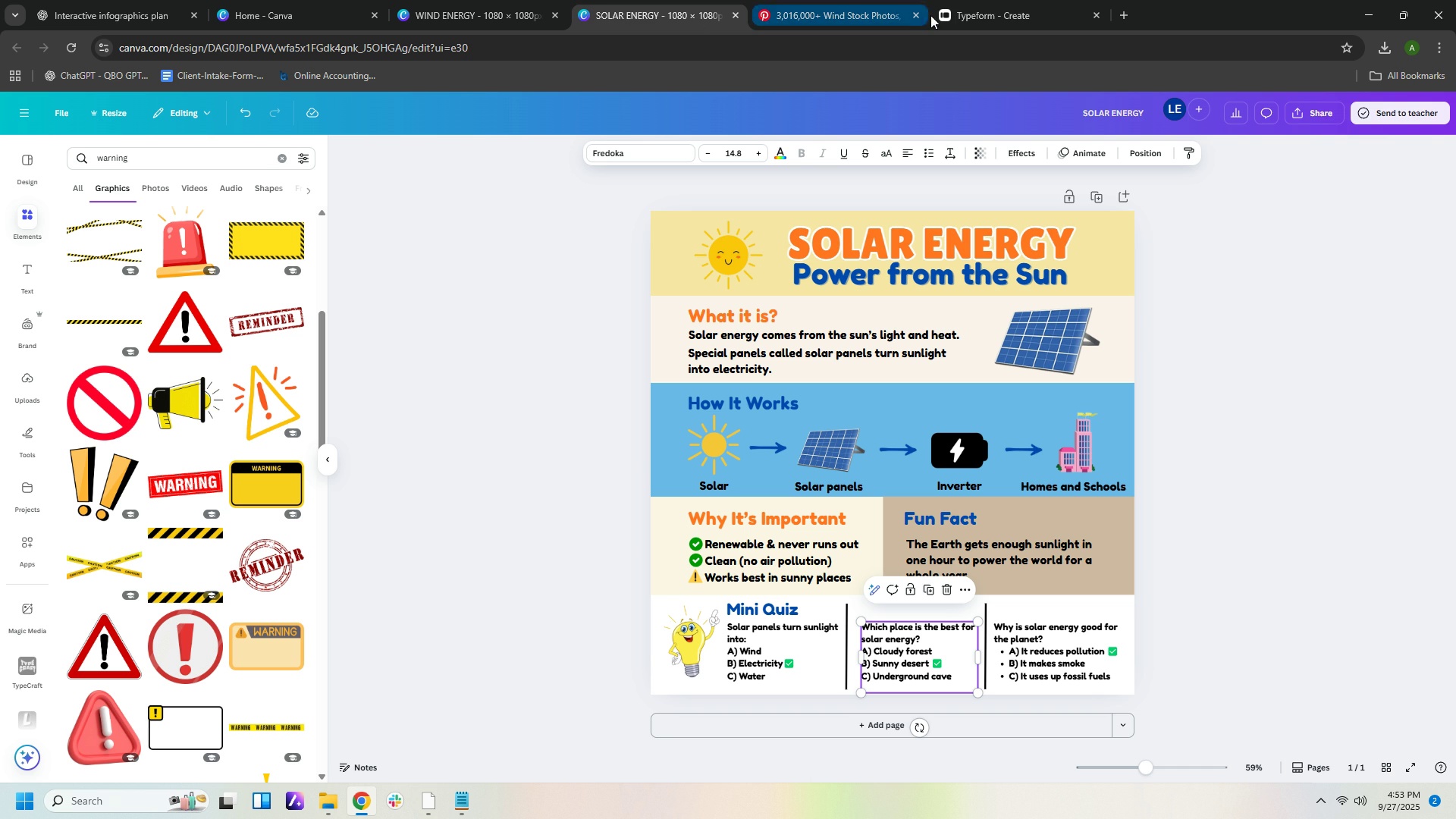 
left_click([976, 12])
 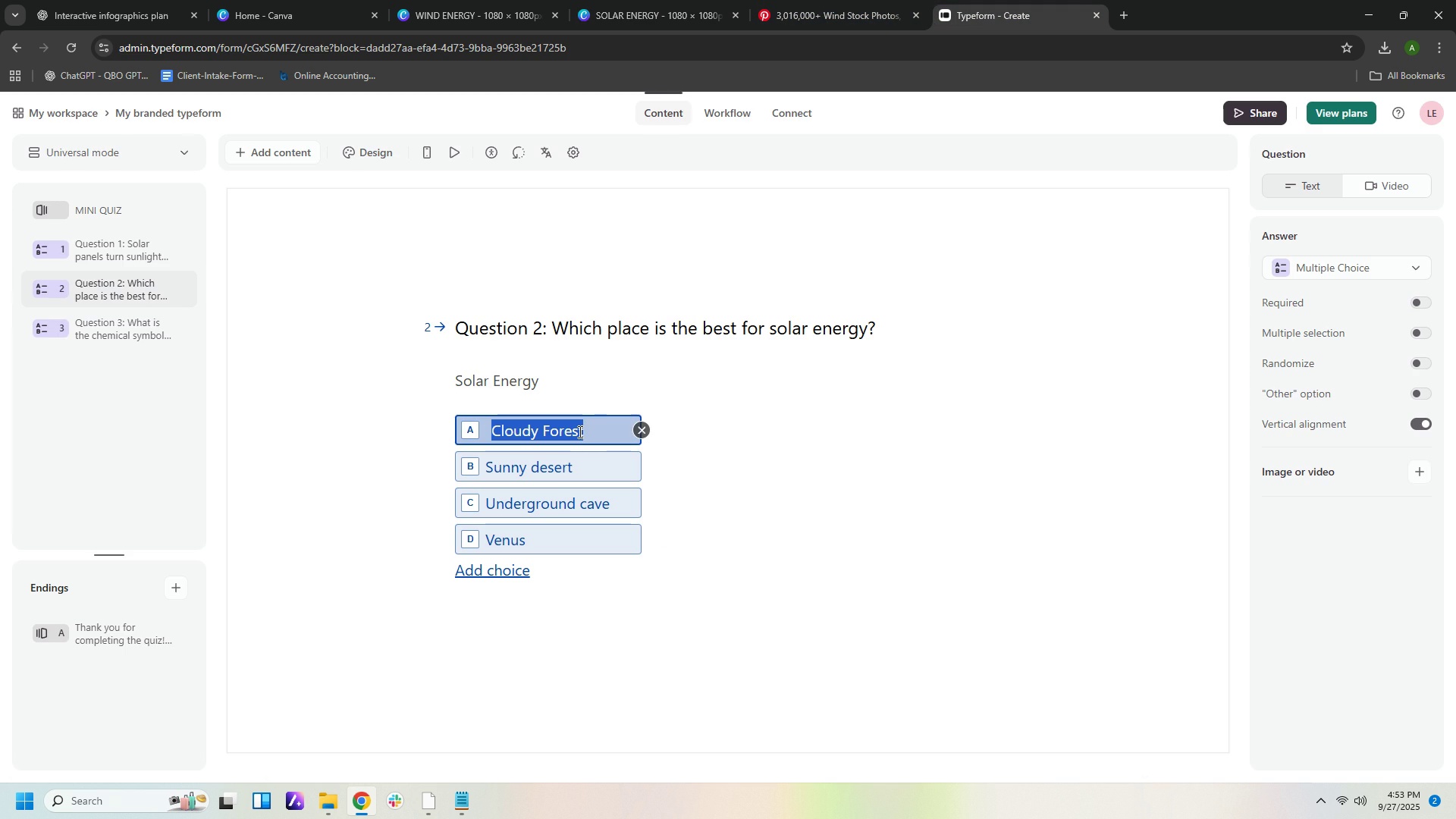 
double_click([579, 431])
 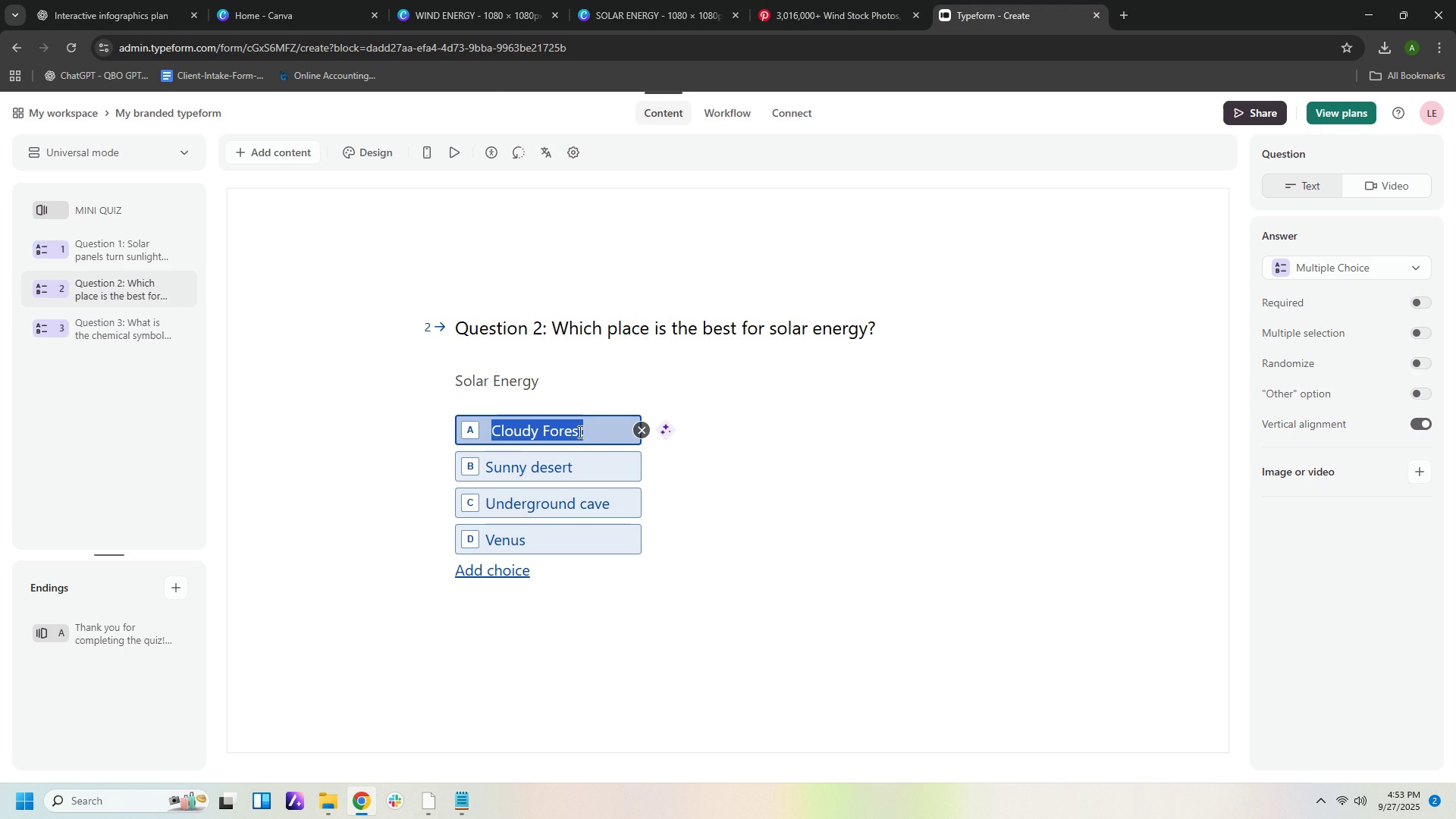 
triple_click([579, 431])
 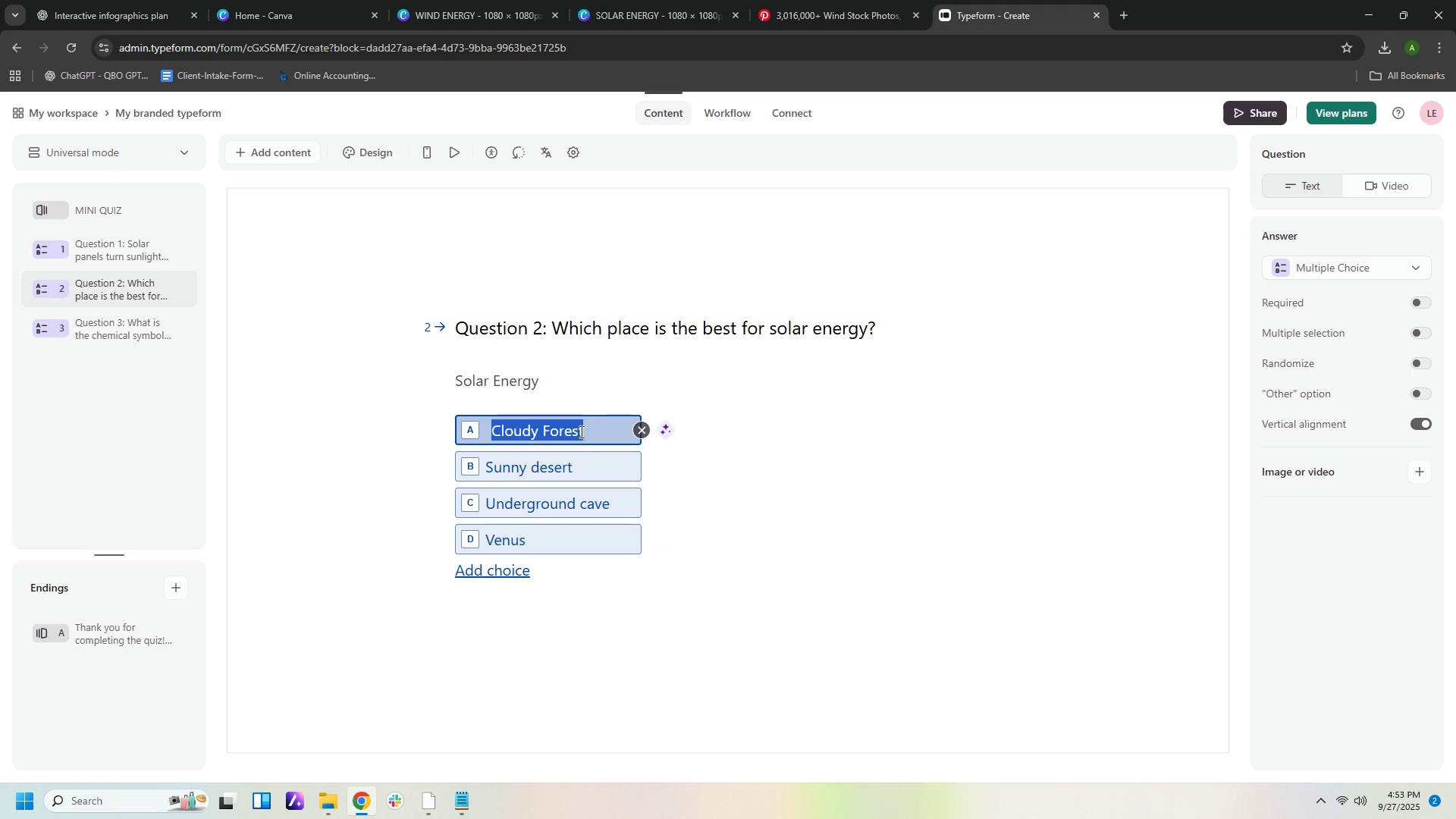 
triple_click([579, 431])
 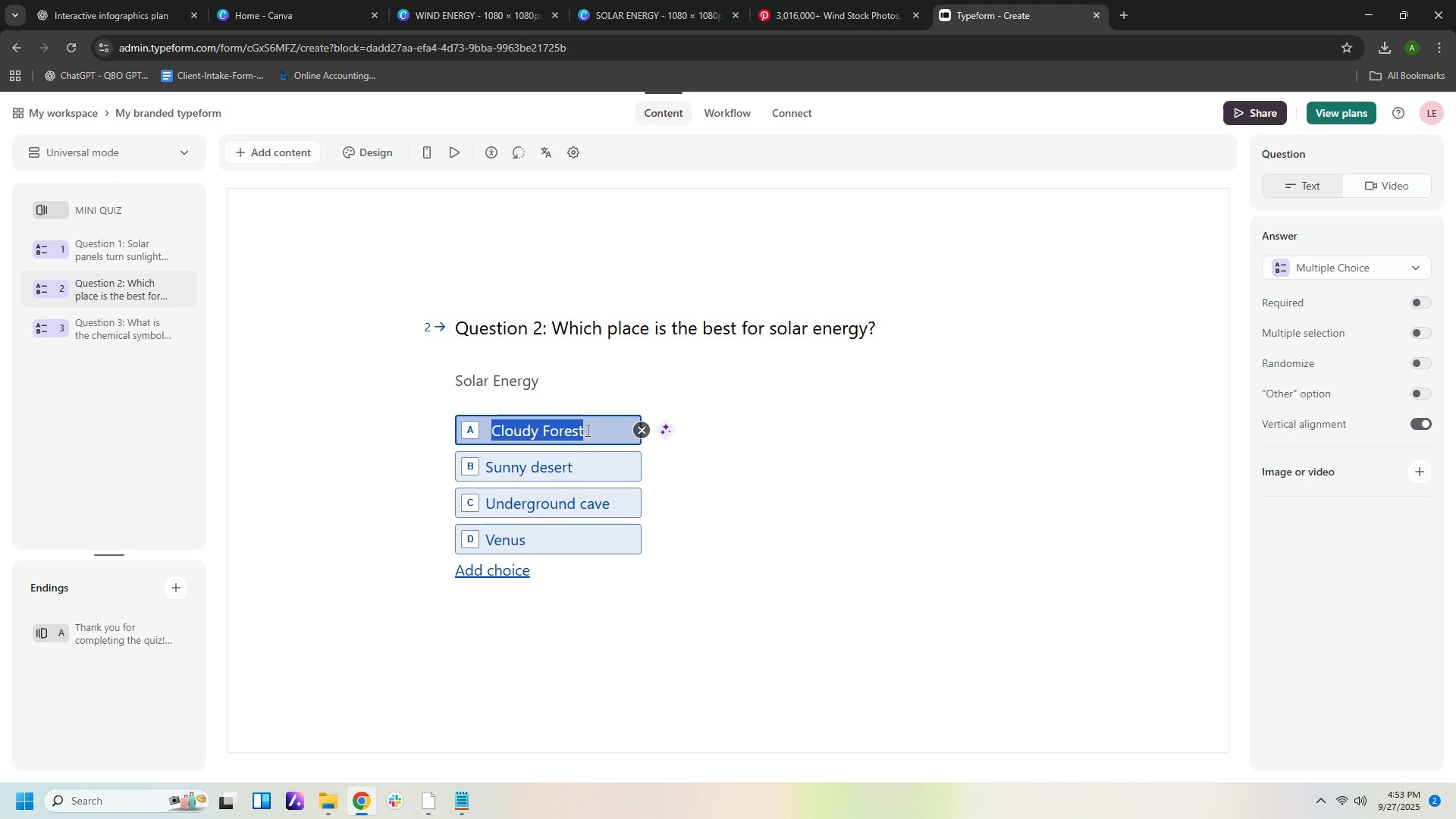 
triple_click([586, 430])
 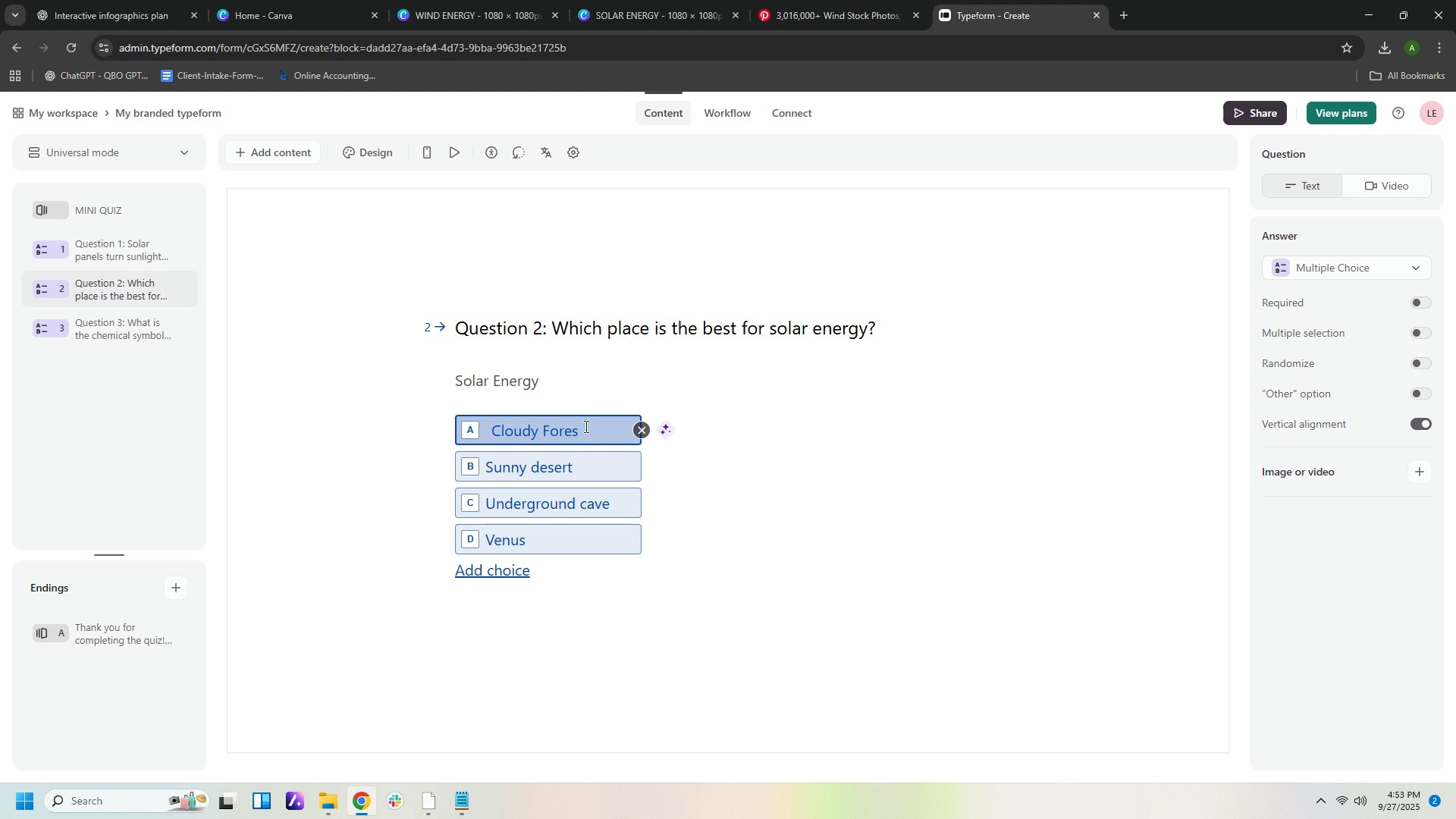 
key(Backspace)
key(Backspace)
key(Backspace)
key(Backspace)
key(Backspace)
key(Backspace)
type(forest)
 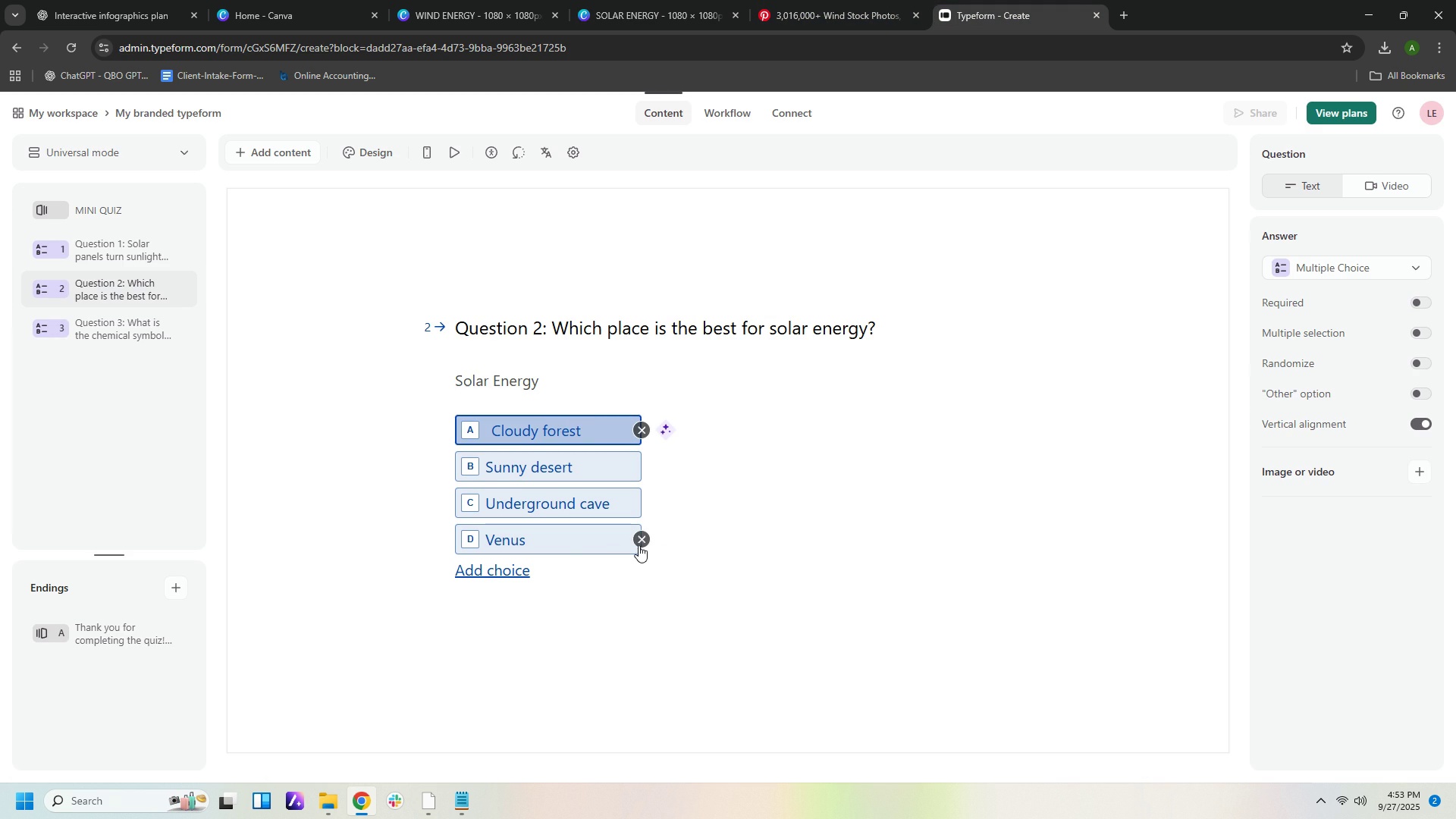 
left_click([642, 543])
 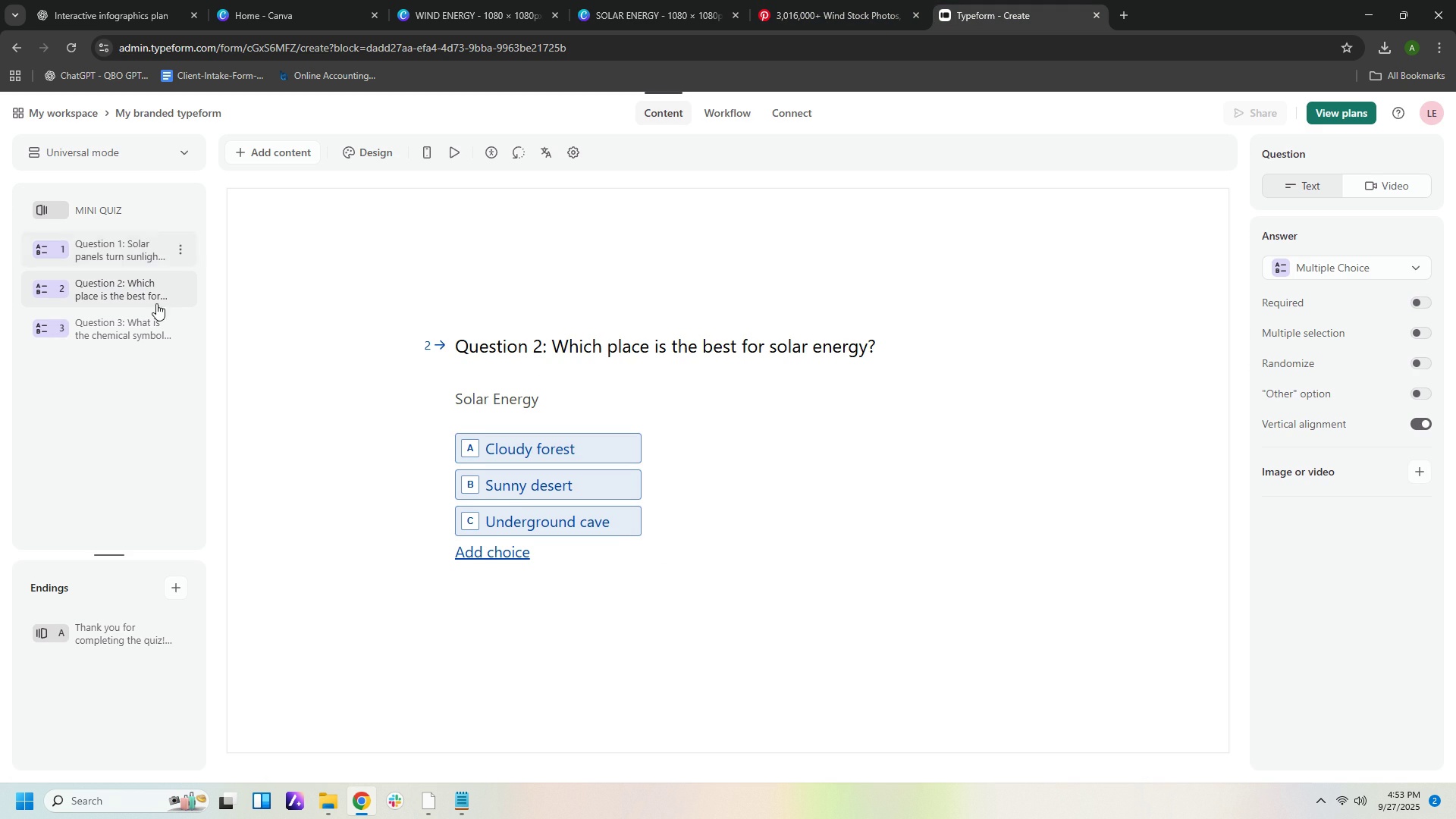 
left_click([150, 330])
 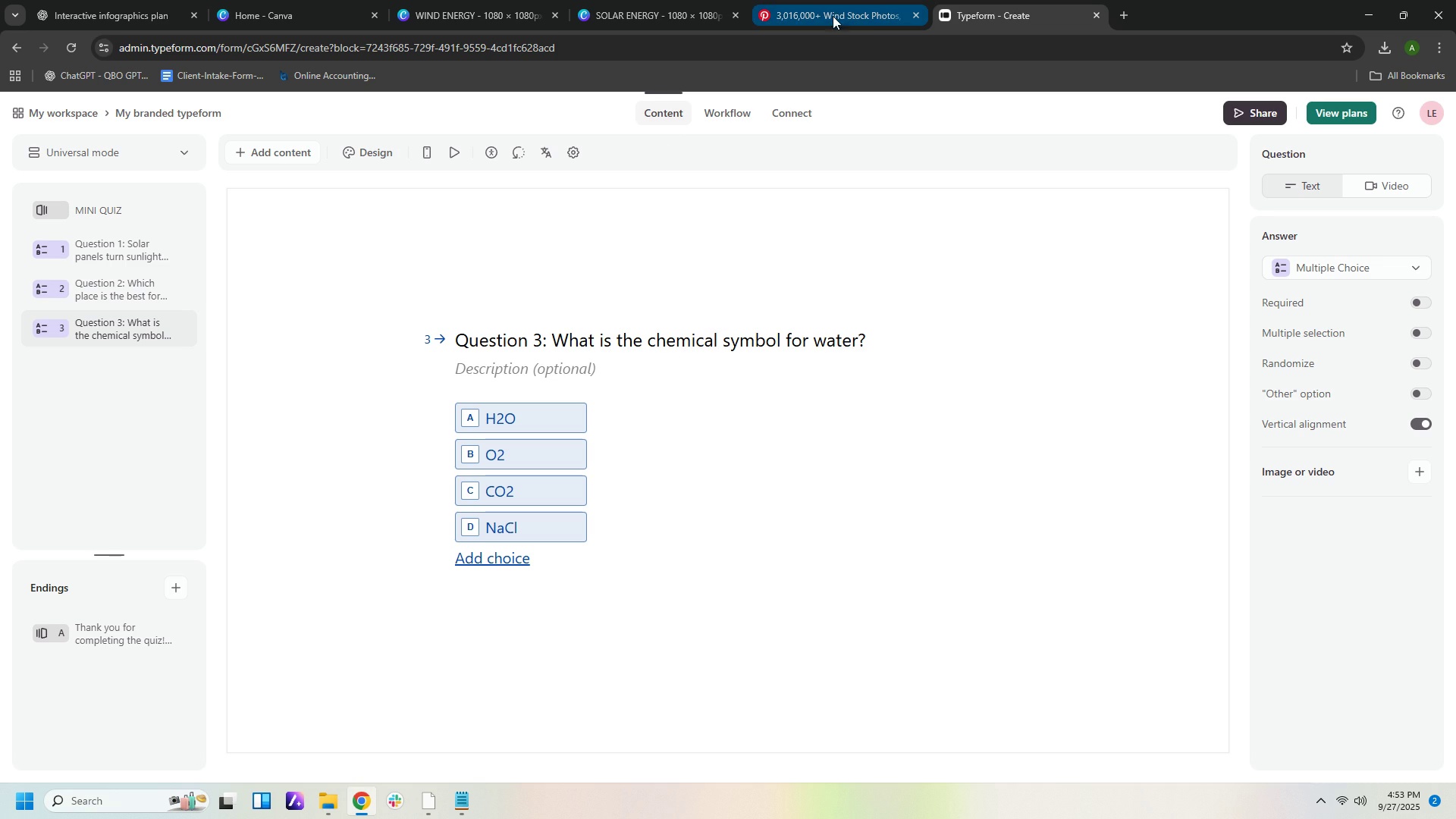 
left_click([690, 17])
 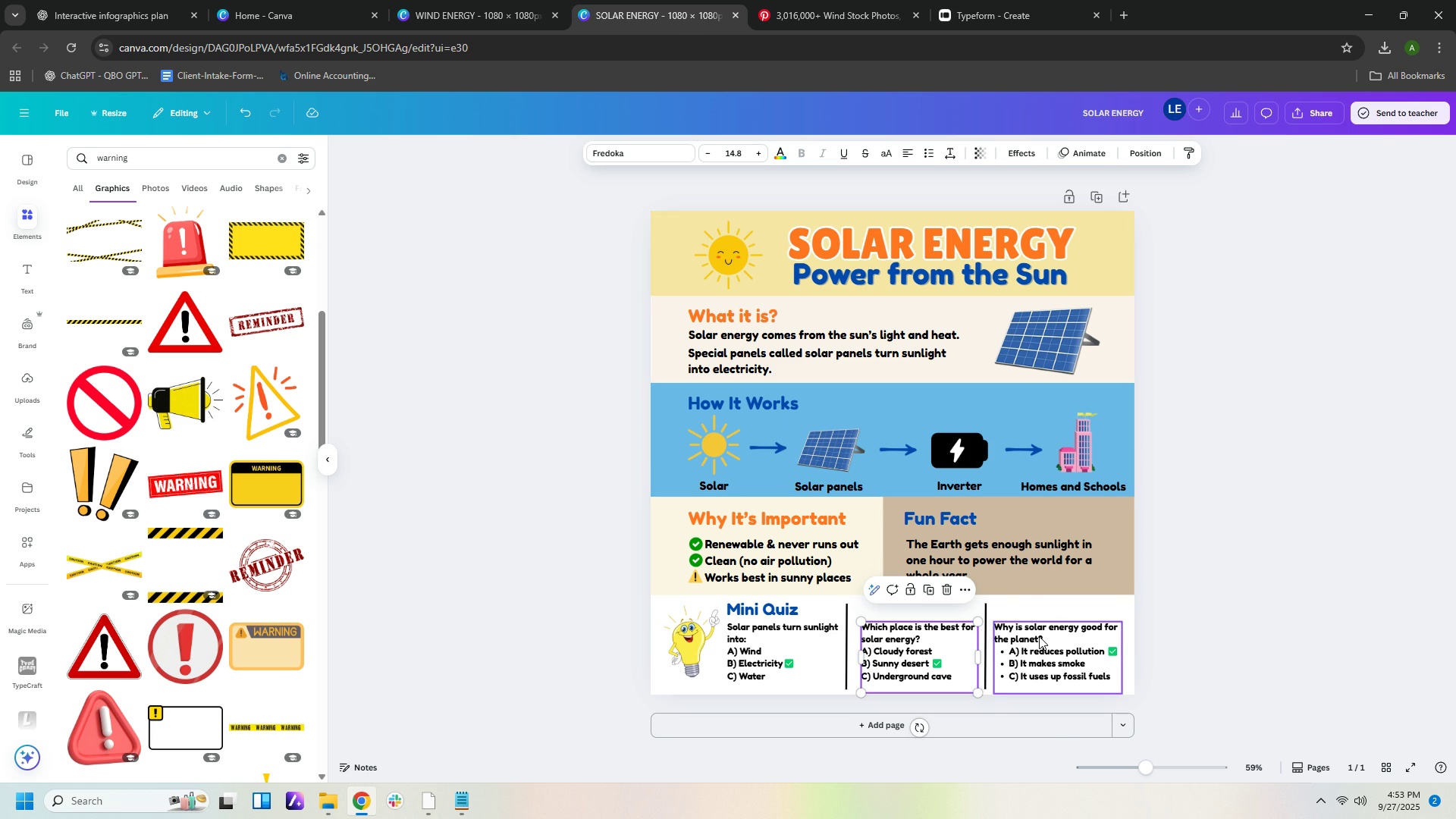 
left_click([1039, 636])